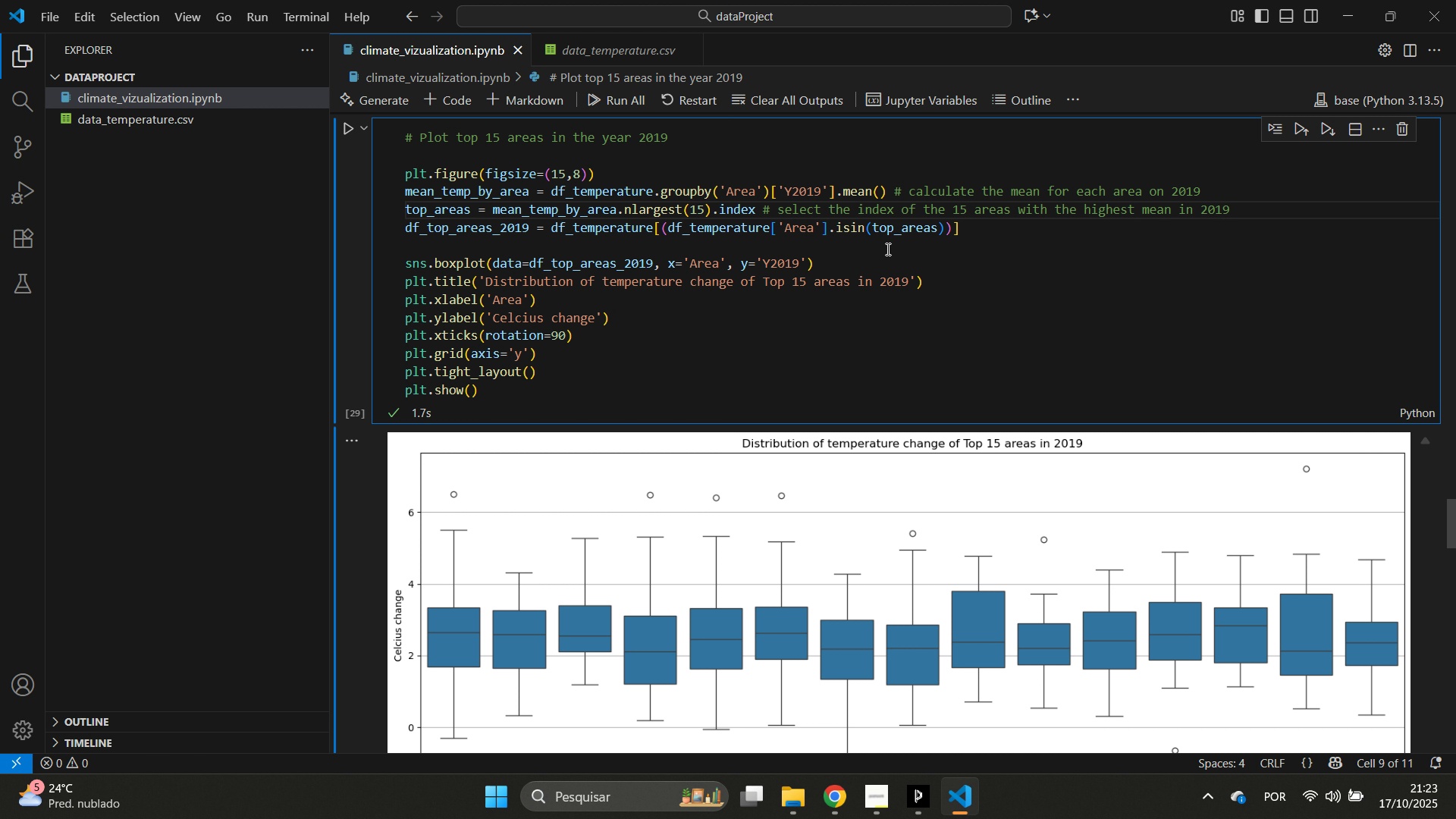 
hold_key(key=O, duration=10.62)
 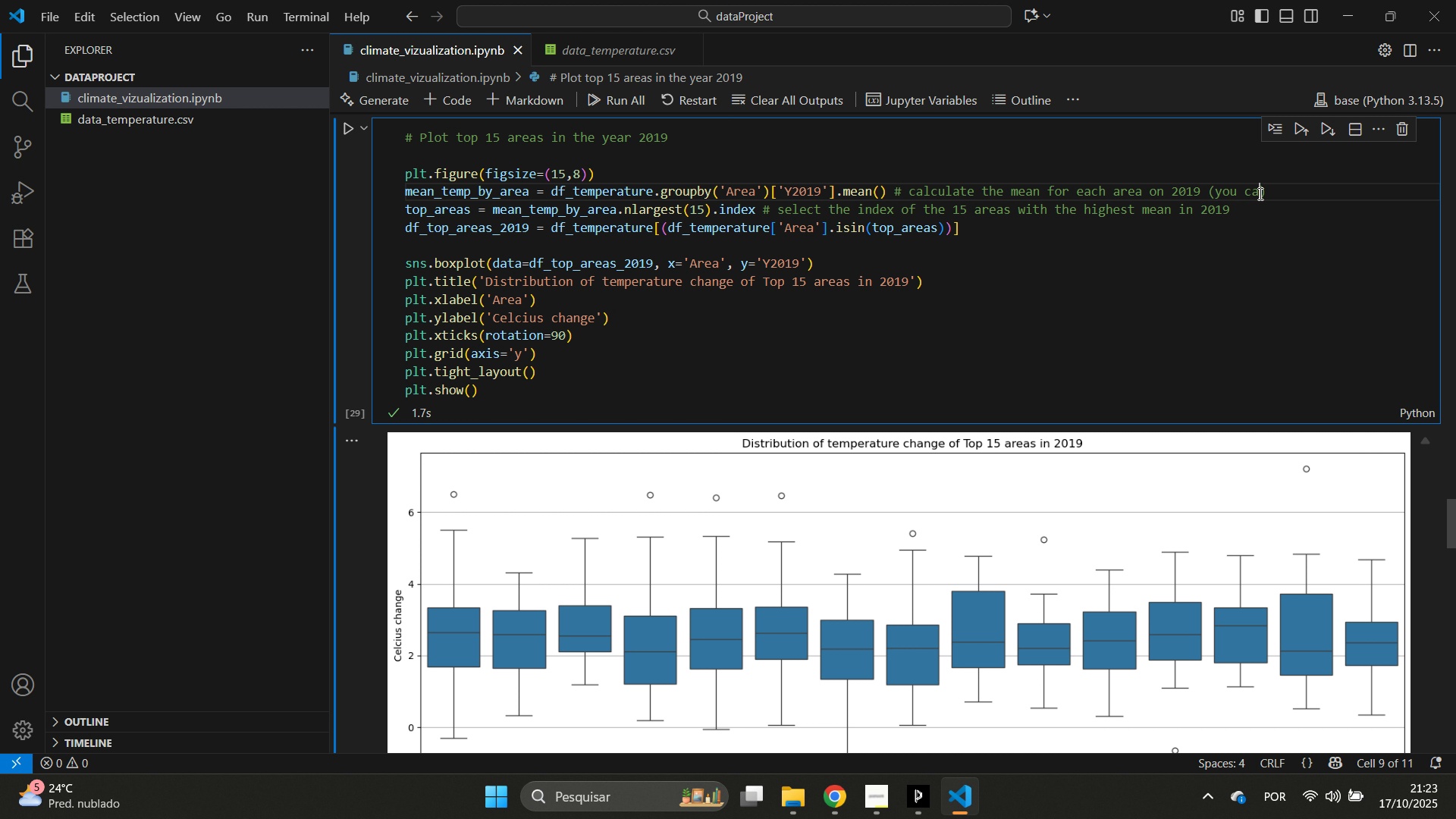 
left_click([1259, 190])
 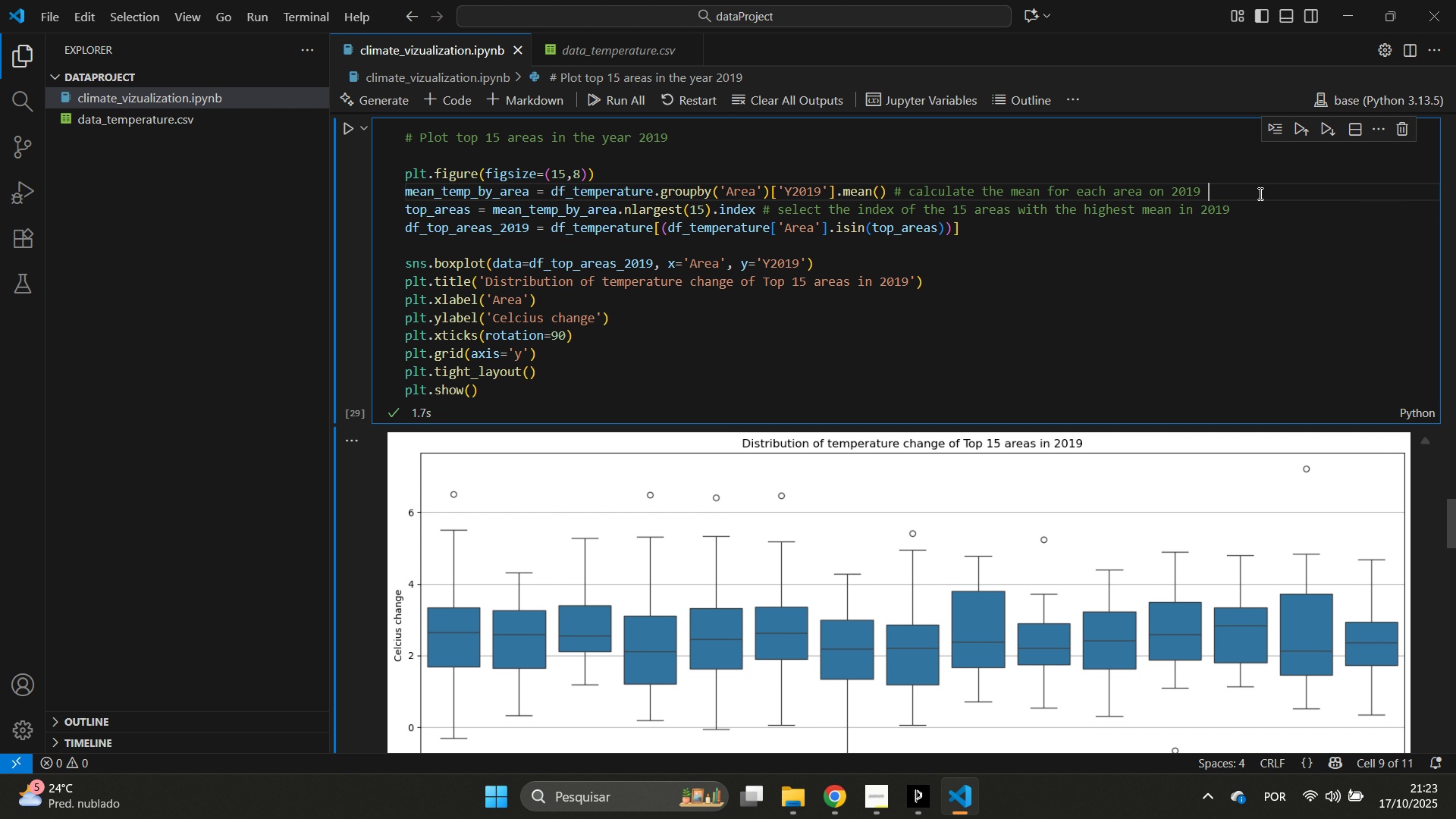 
type( (yu can change the u)
key(Backspace)
type(year fo this pot)
 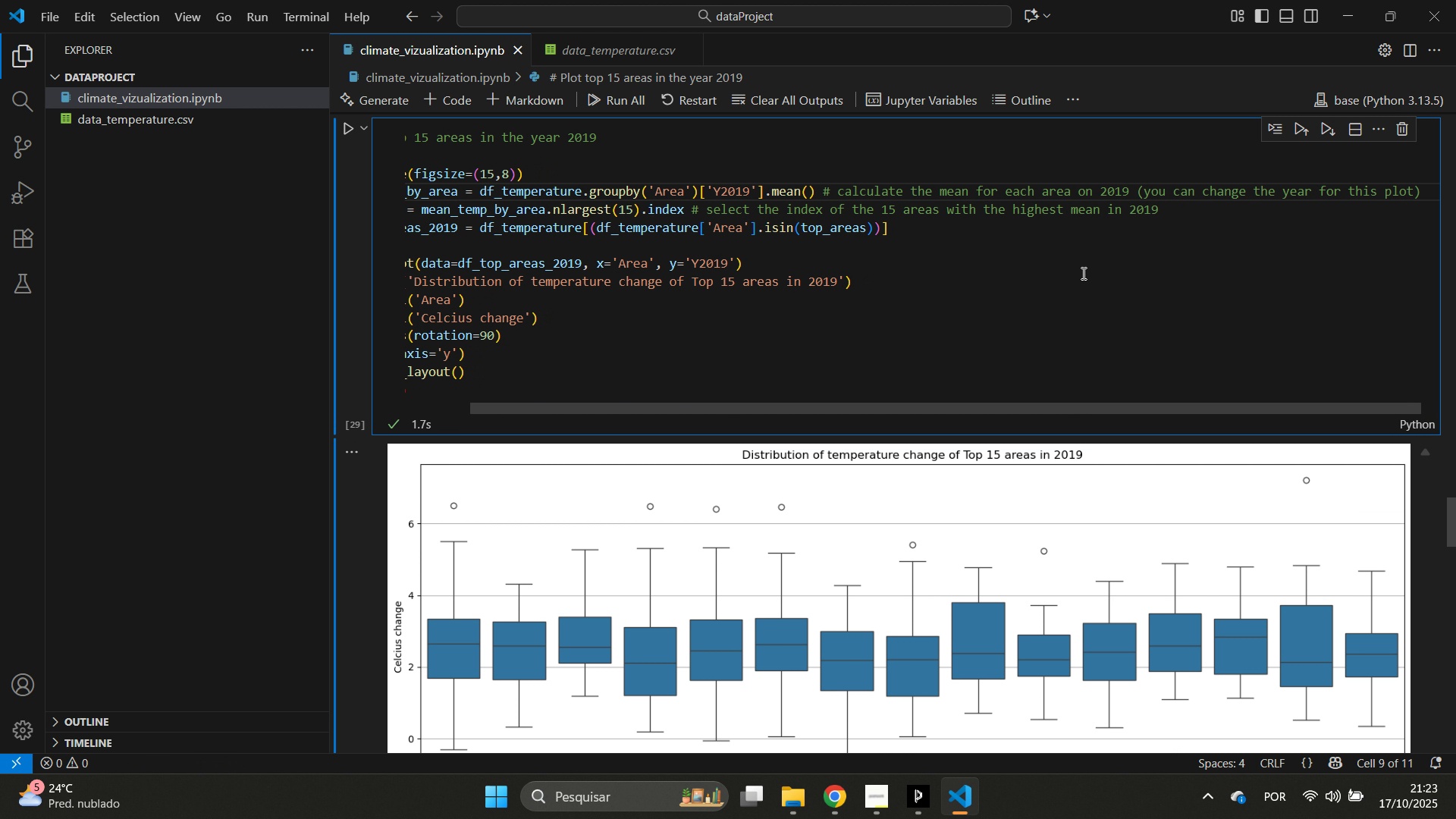 
 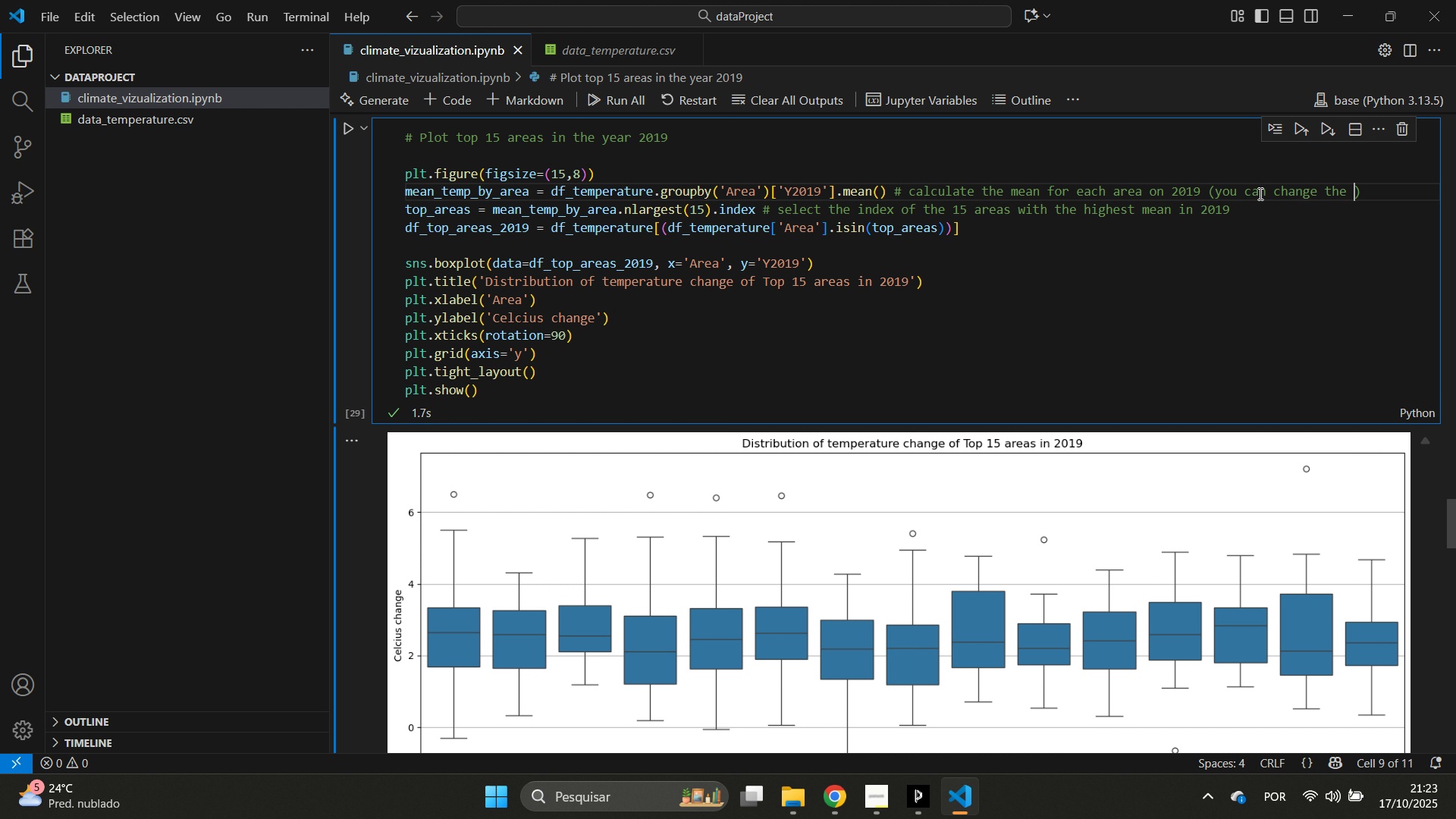 
hold_key(key=R, duration=11.25)
 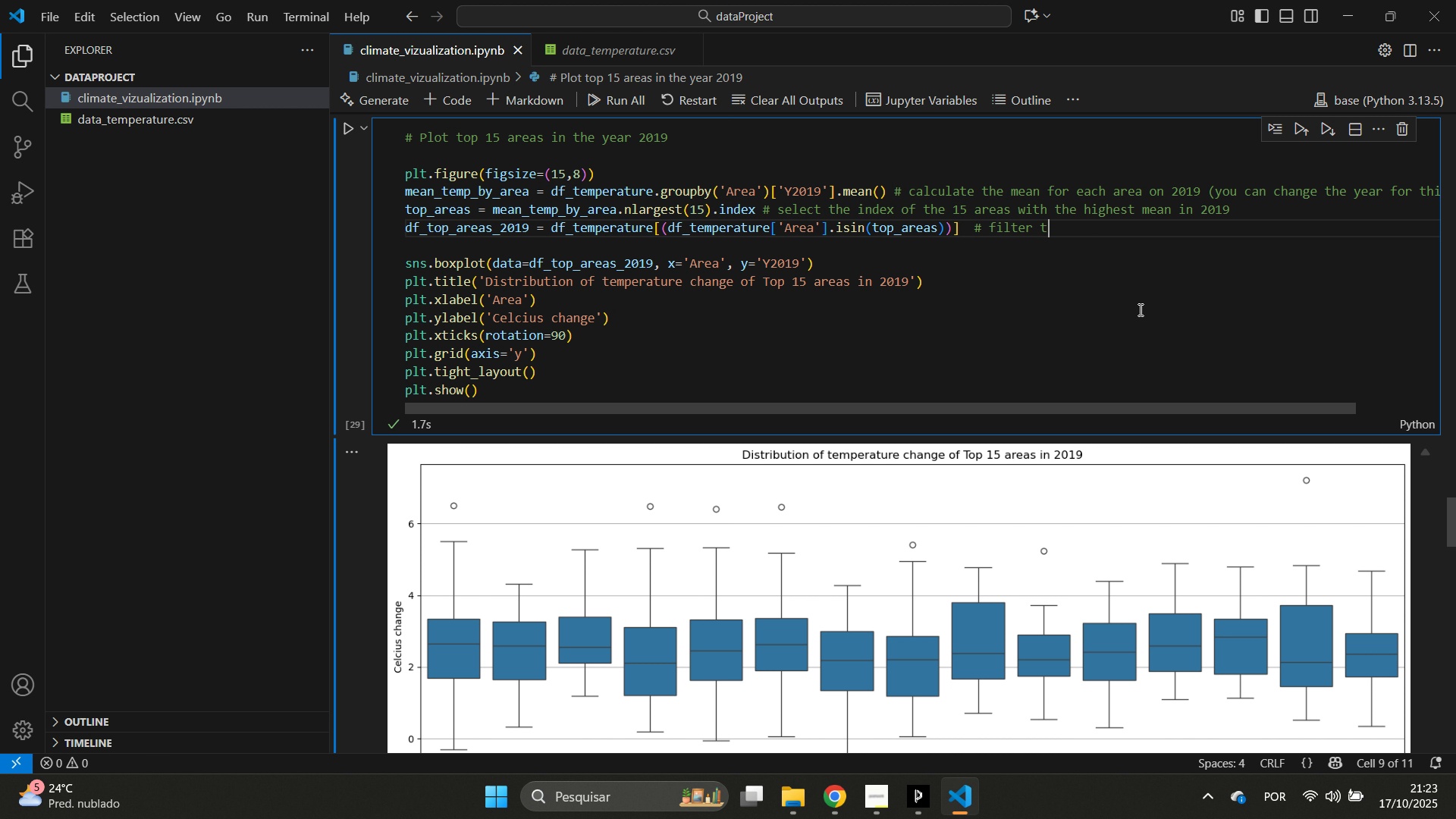 
hold_key(key=L, duration=9.13)
 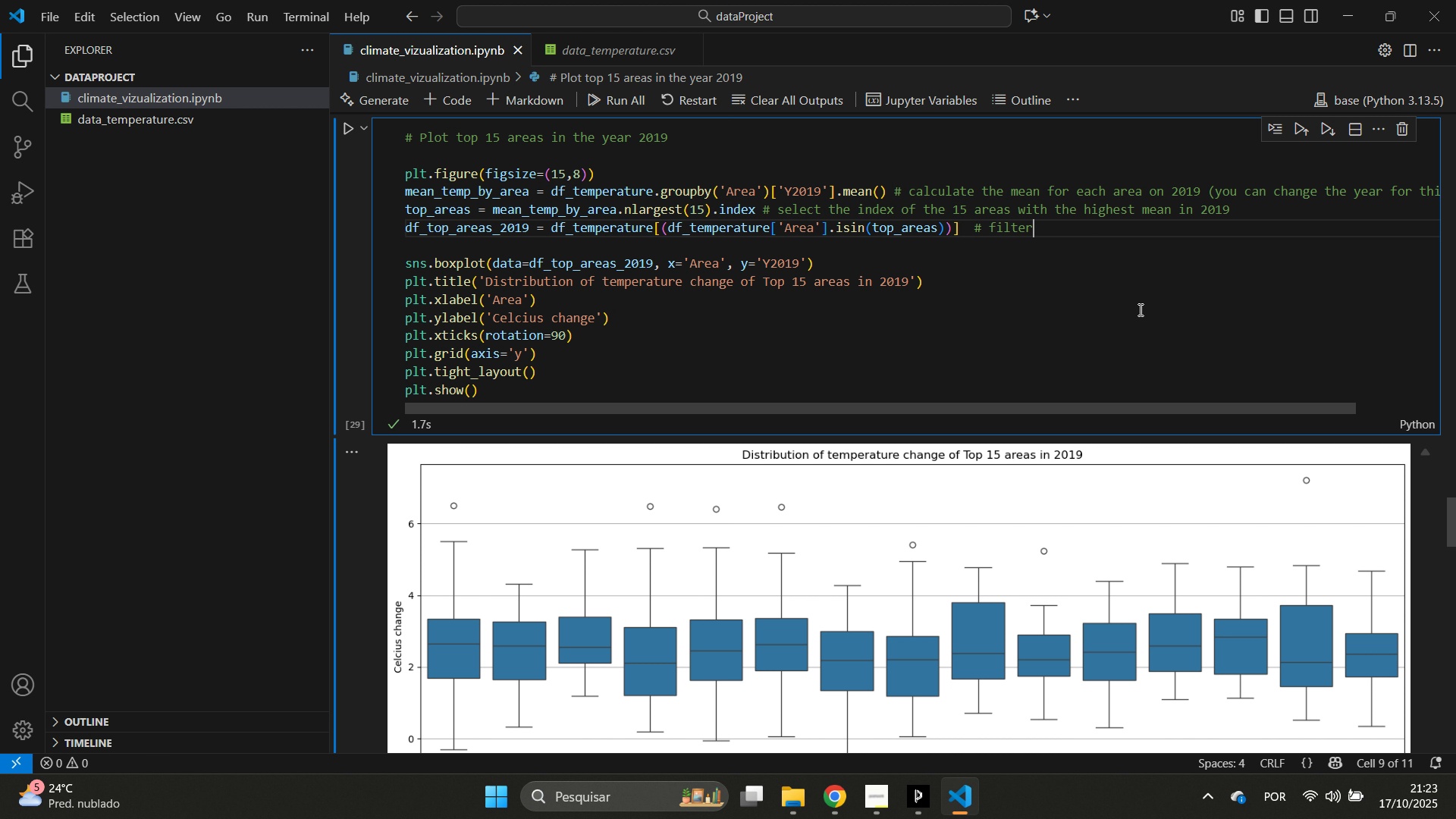 
left_click_drag(start_coordinate=[1019, 208], to_coordinate=[4, 188])
 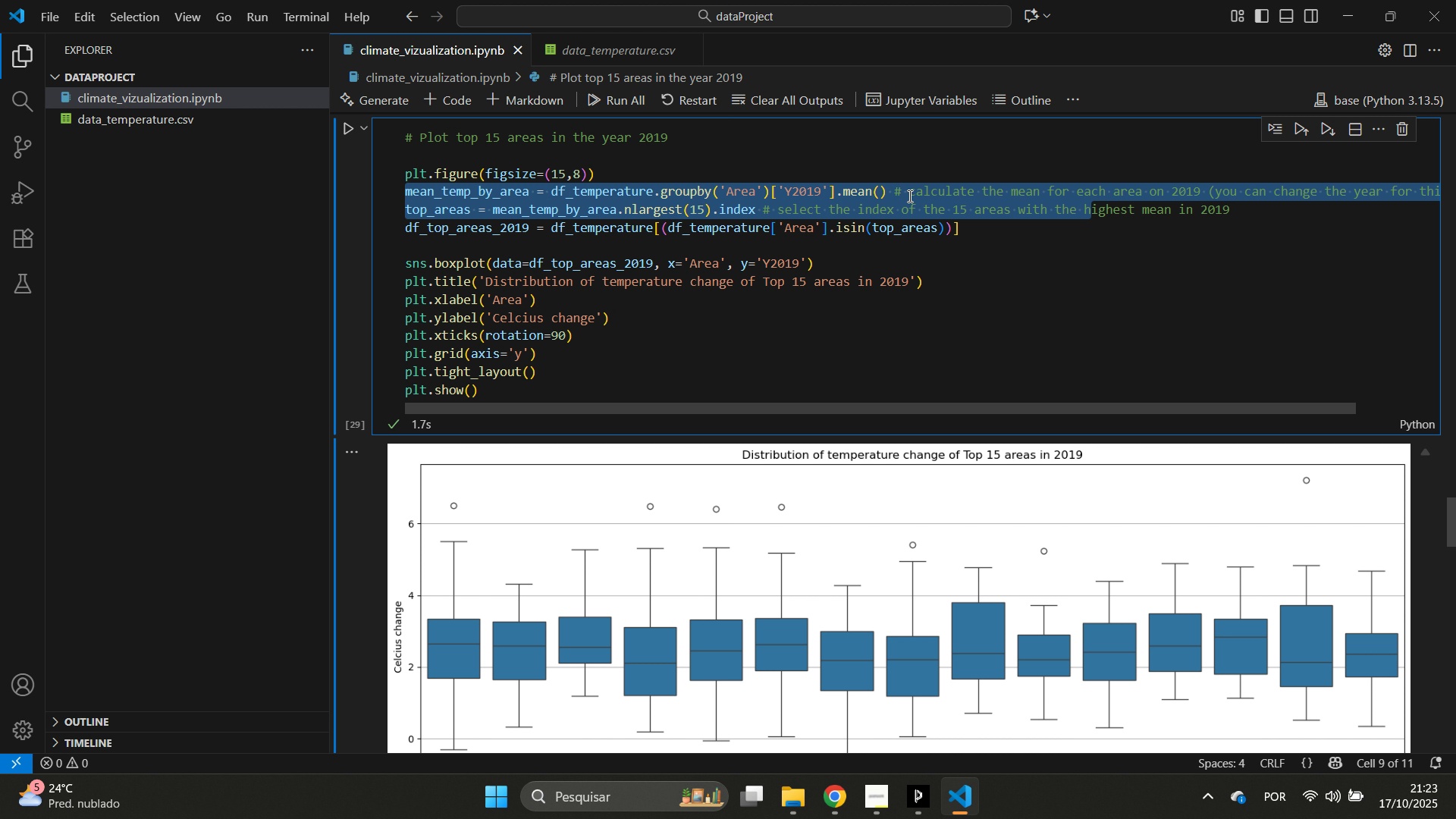 
left_click([909, 196])
 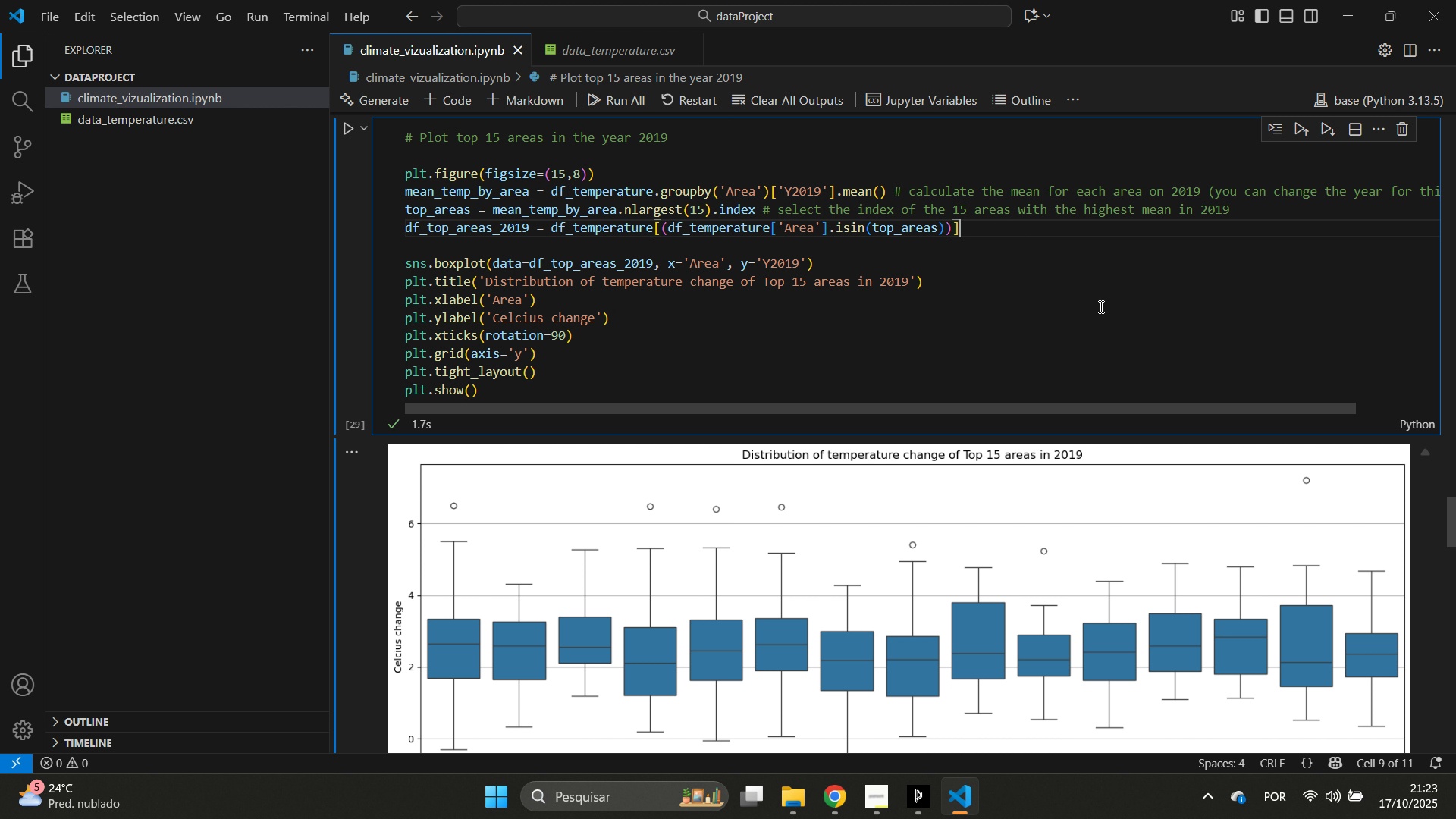 
type( #f)
key(Backspace)
type(ite the data )
key(Backspace)
type(frae)
key(Backspace)
type(me so it include only top 15 areas)
 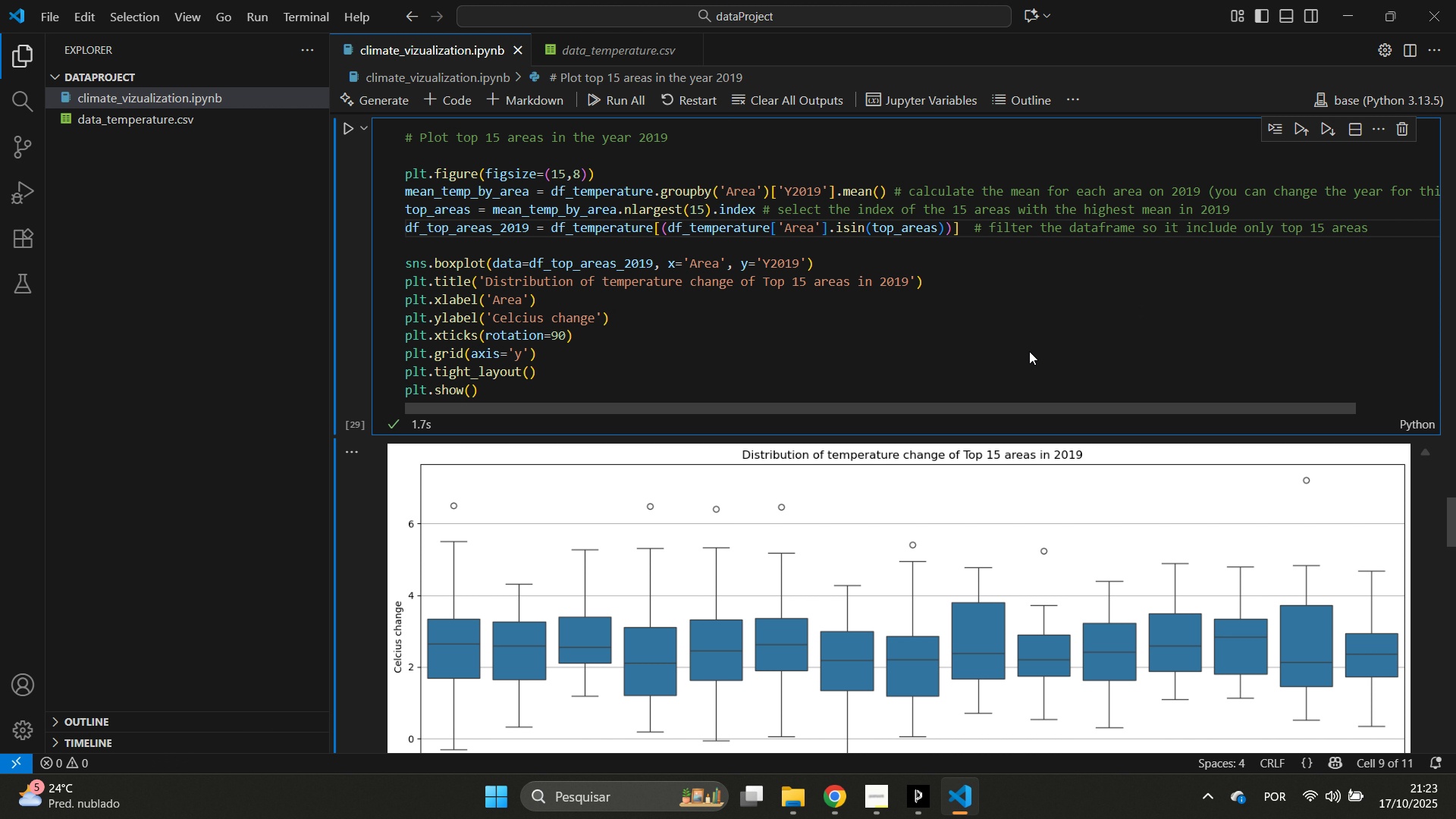 
scroll: coordinate [589, 320], scroll_direction: down, amount: 5.0
 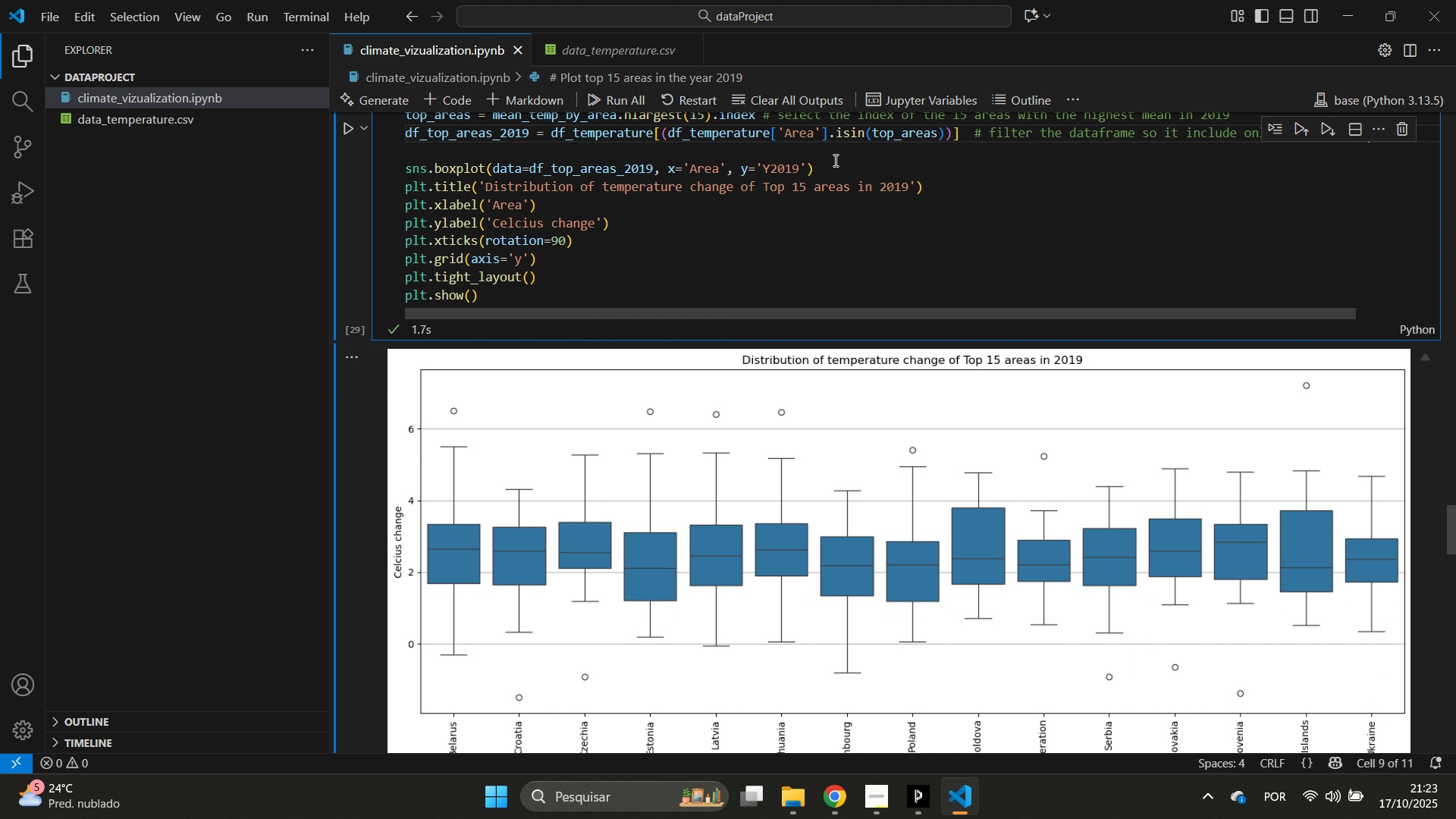 
left_click([846, 154])
 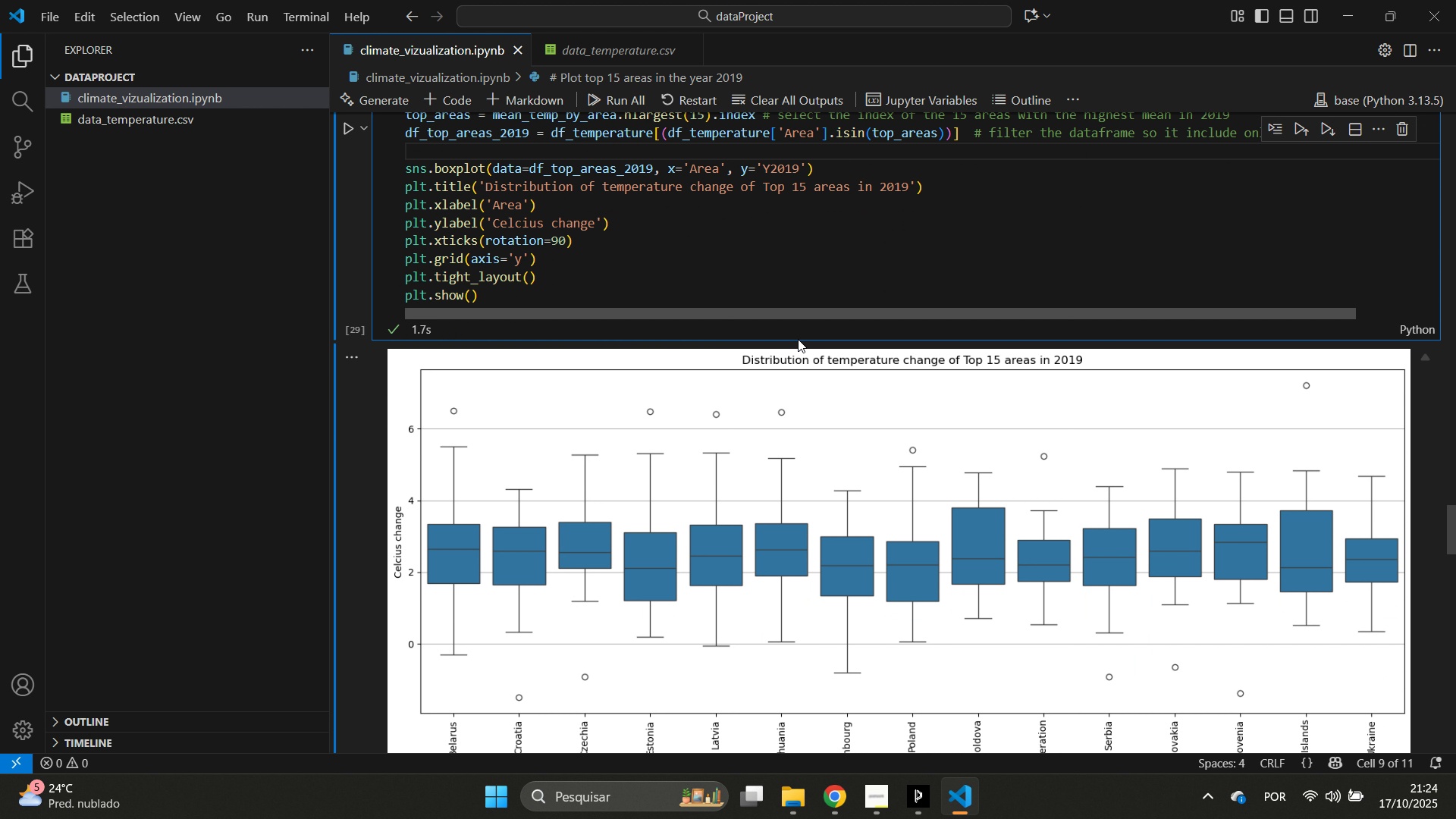 
key(Enter)
 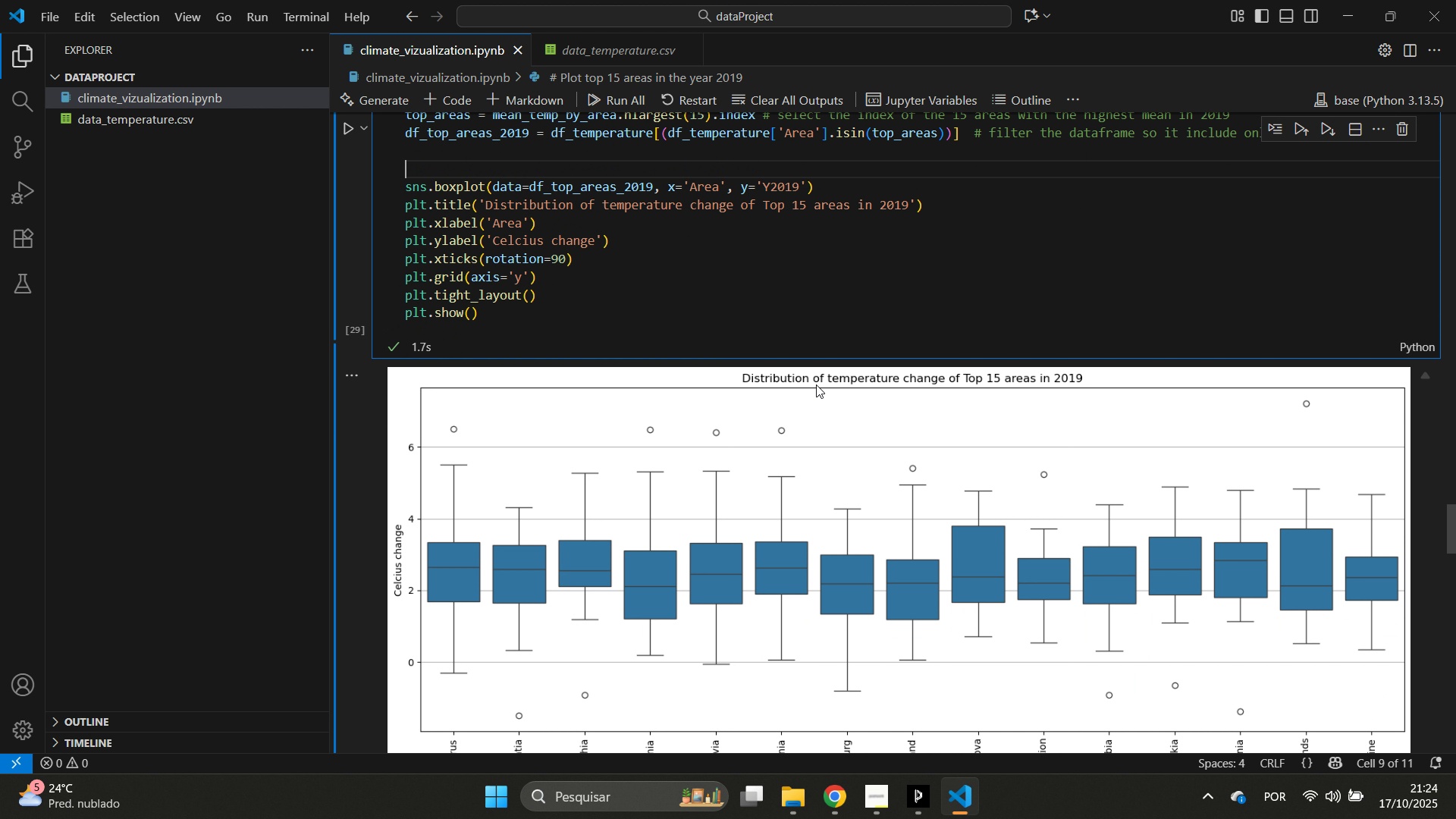 
key(Enter)
 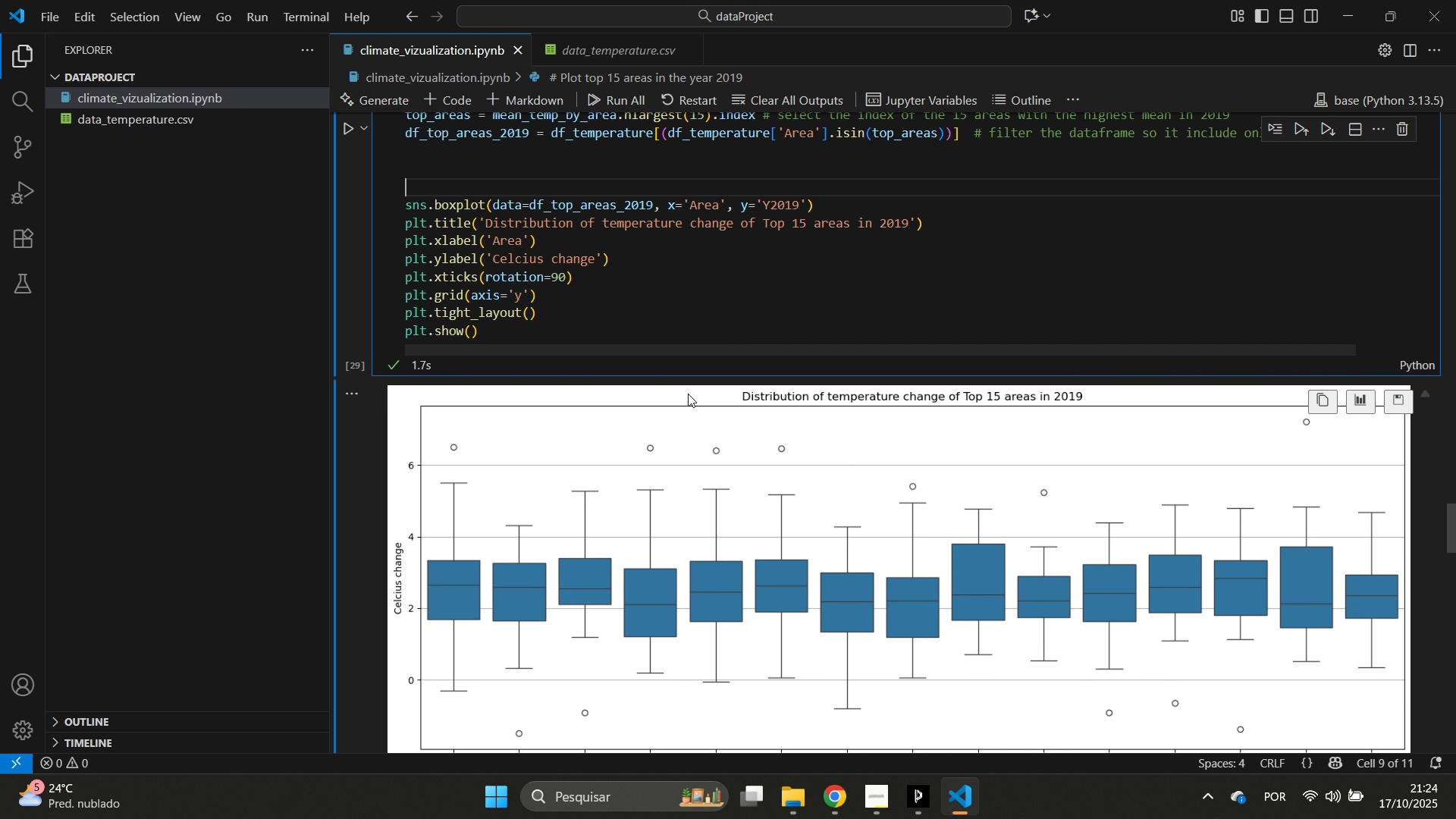 
type(# Cra)
key(Backspace)
type(ear)
key(Backspace)
type(te thec)
key(Backspace)
type(boxplotchat)
key(Backspace)
type(rt )
key(Backspace)
 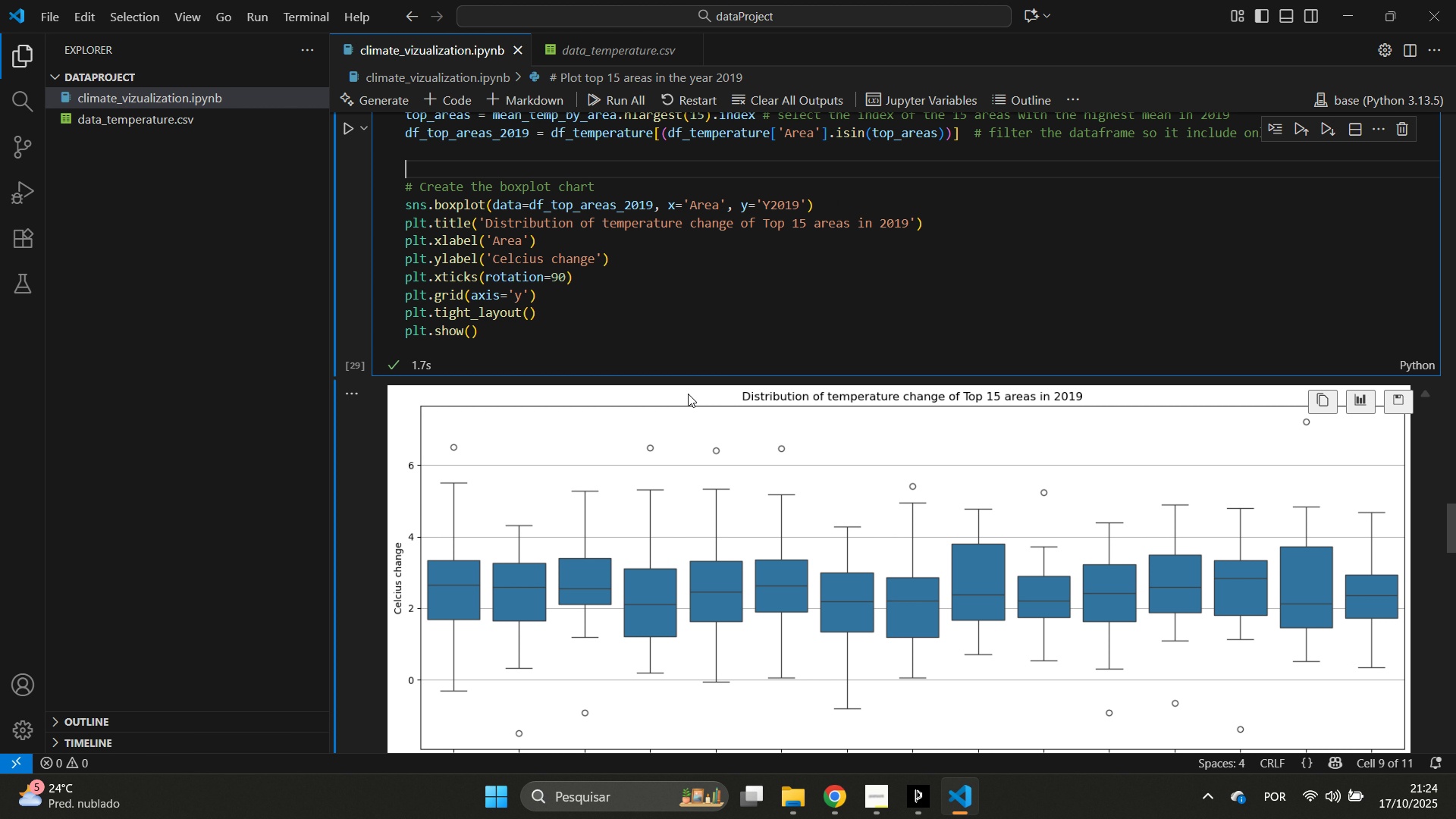 
 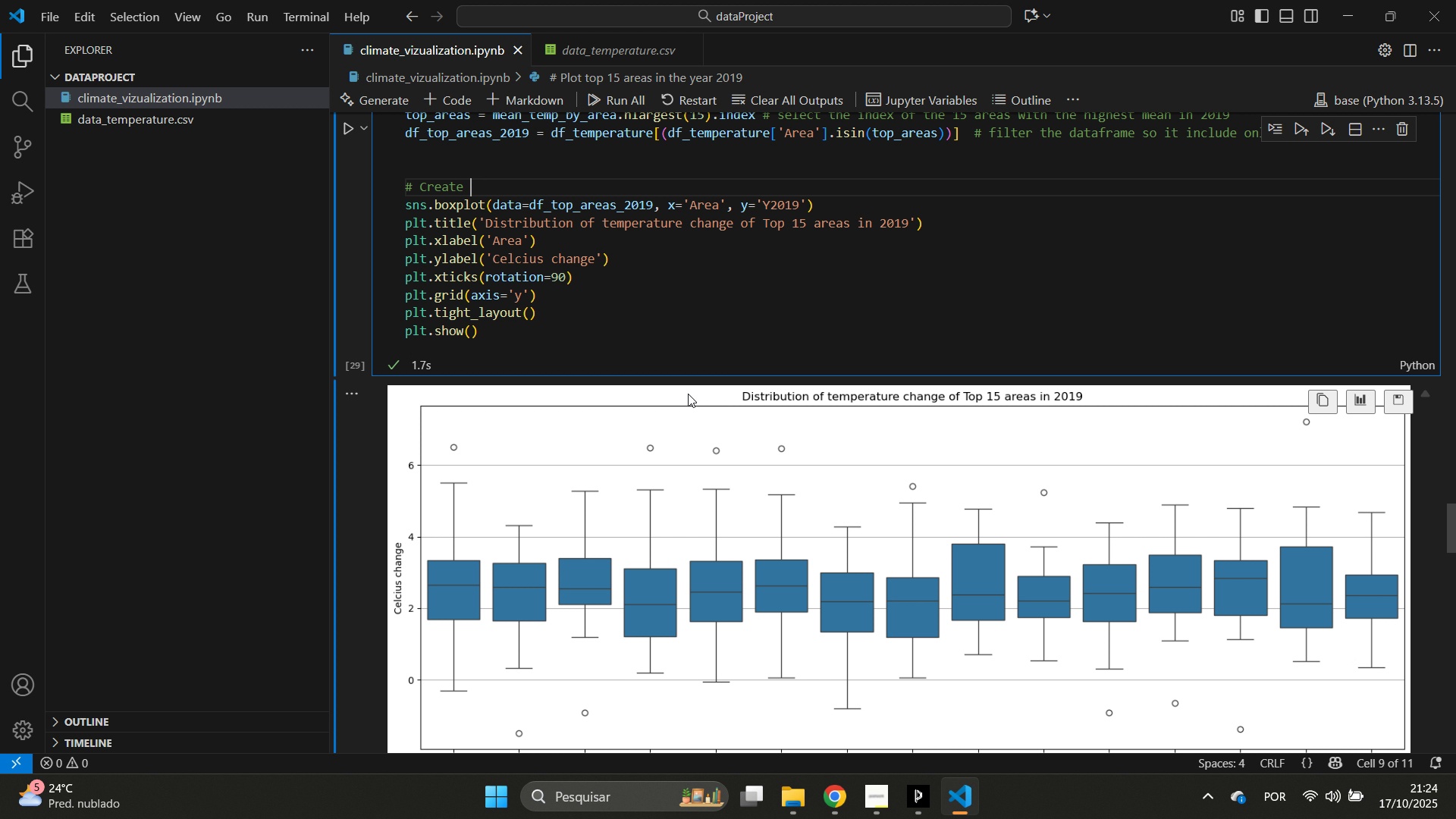 
key(ArrowUp)
 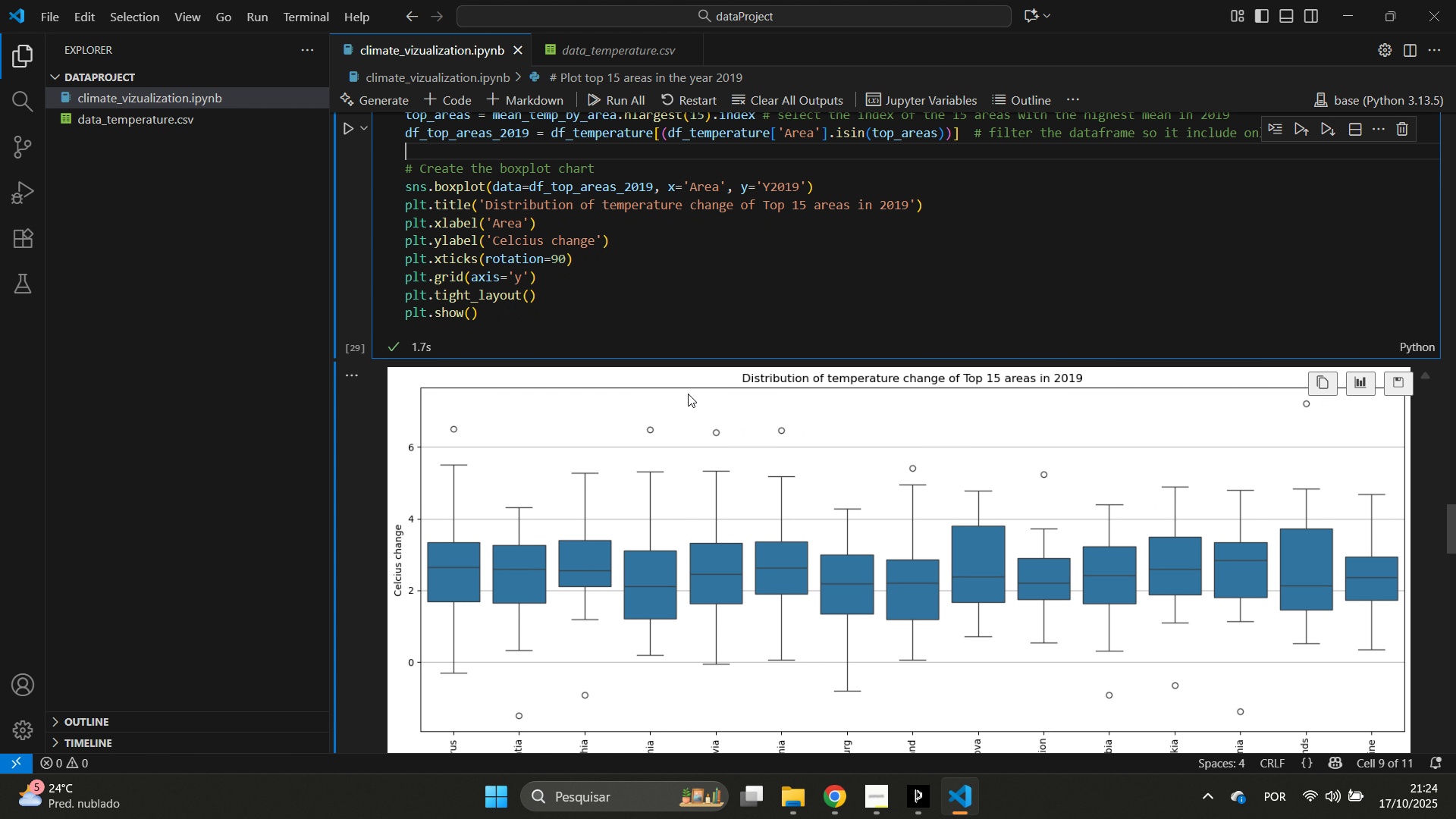 
key(Backspace)
 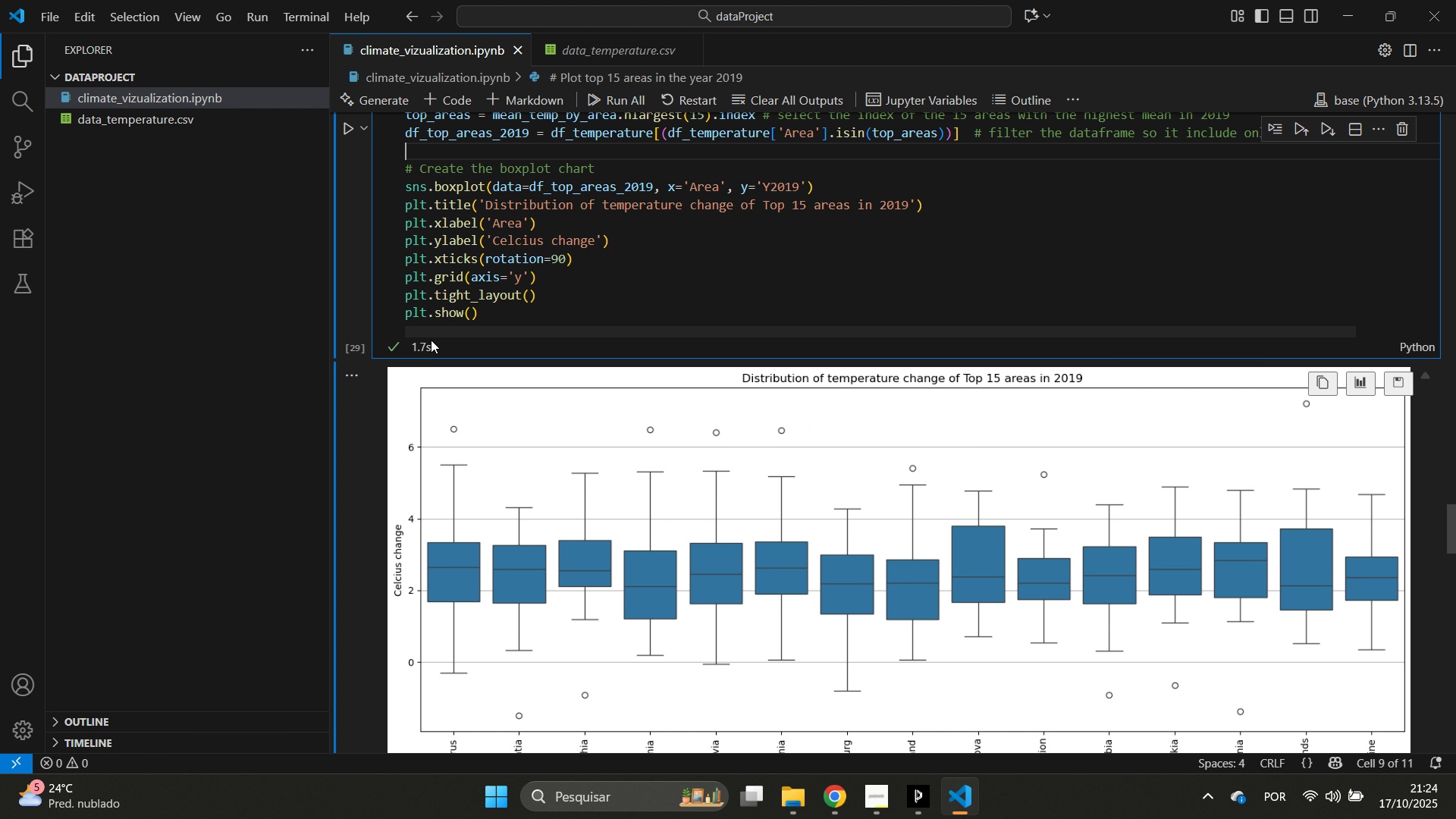 
scroll: coordinate [886, 524], scroll_direction: down, amount: 23.0
 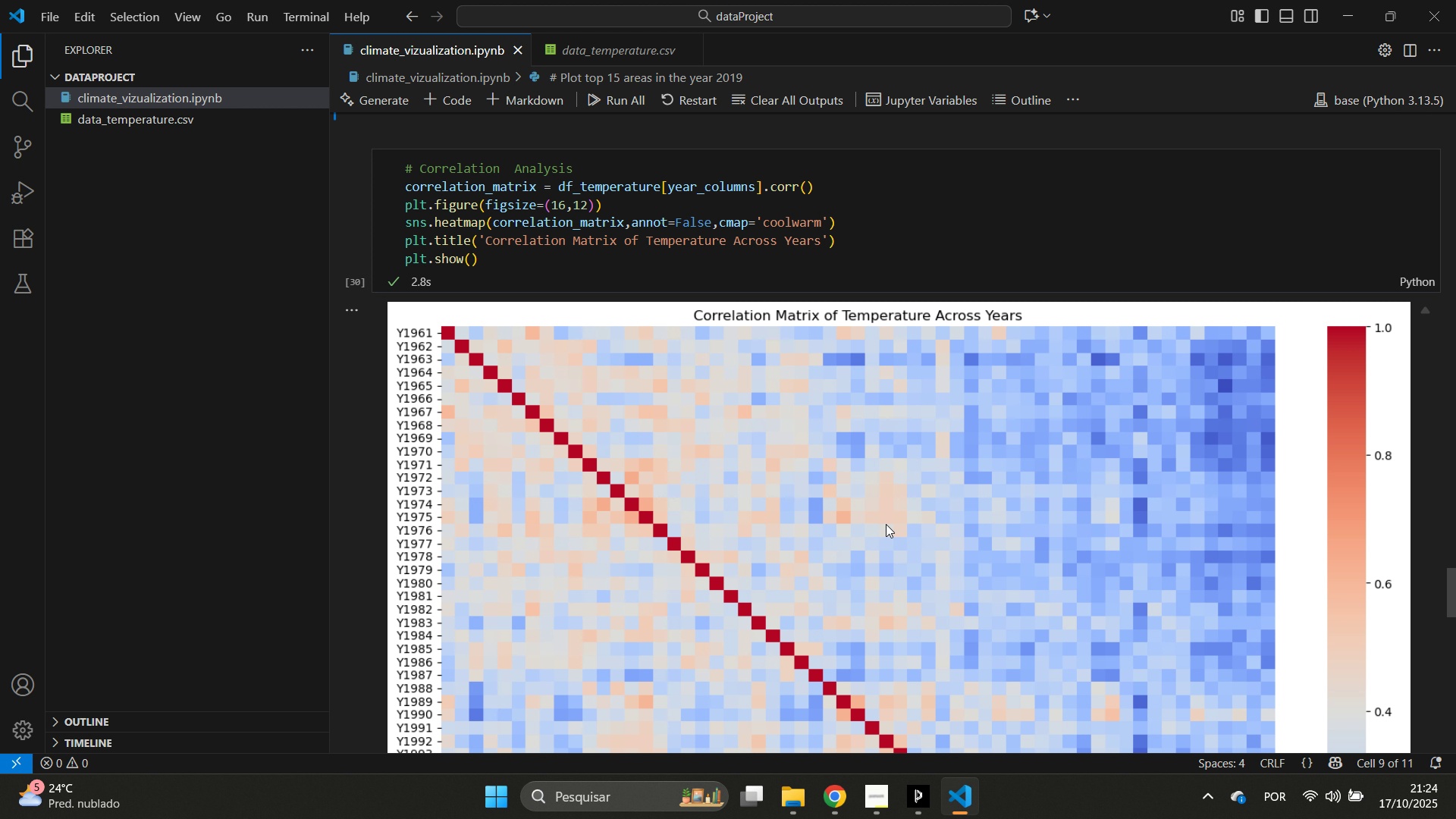 
scroll: coordinate [886, 524], scroll_direction: up, amount: 1.0